 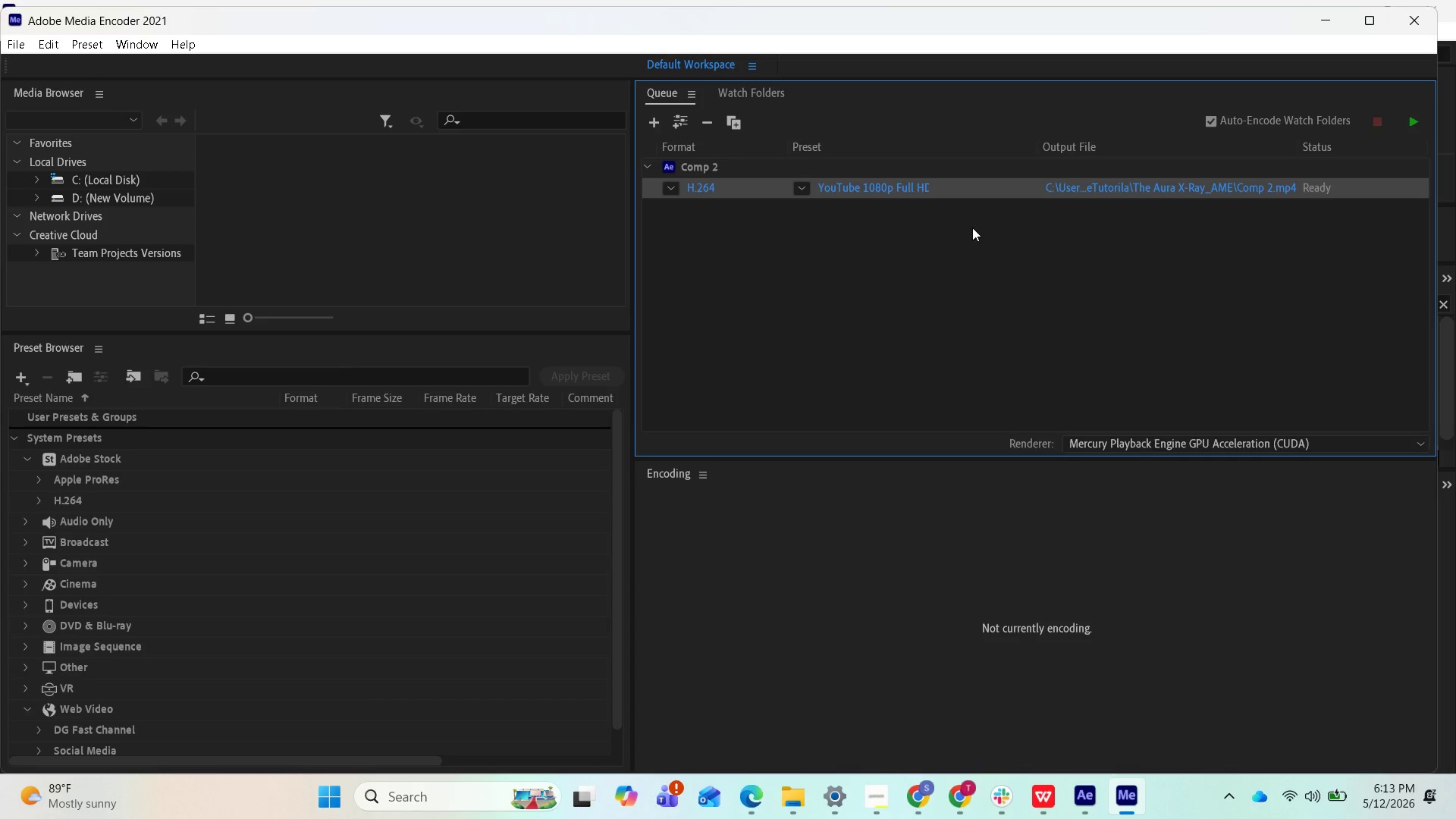 
left_click([903, 193])
 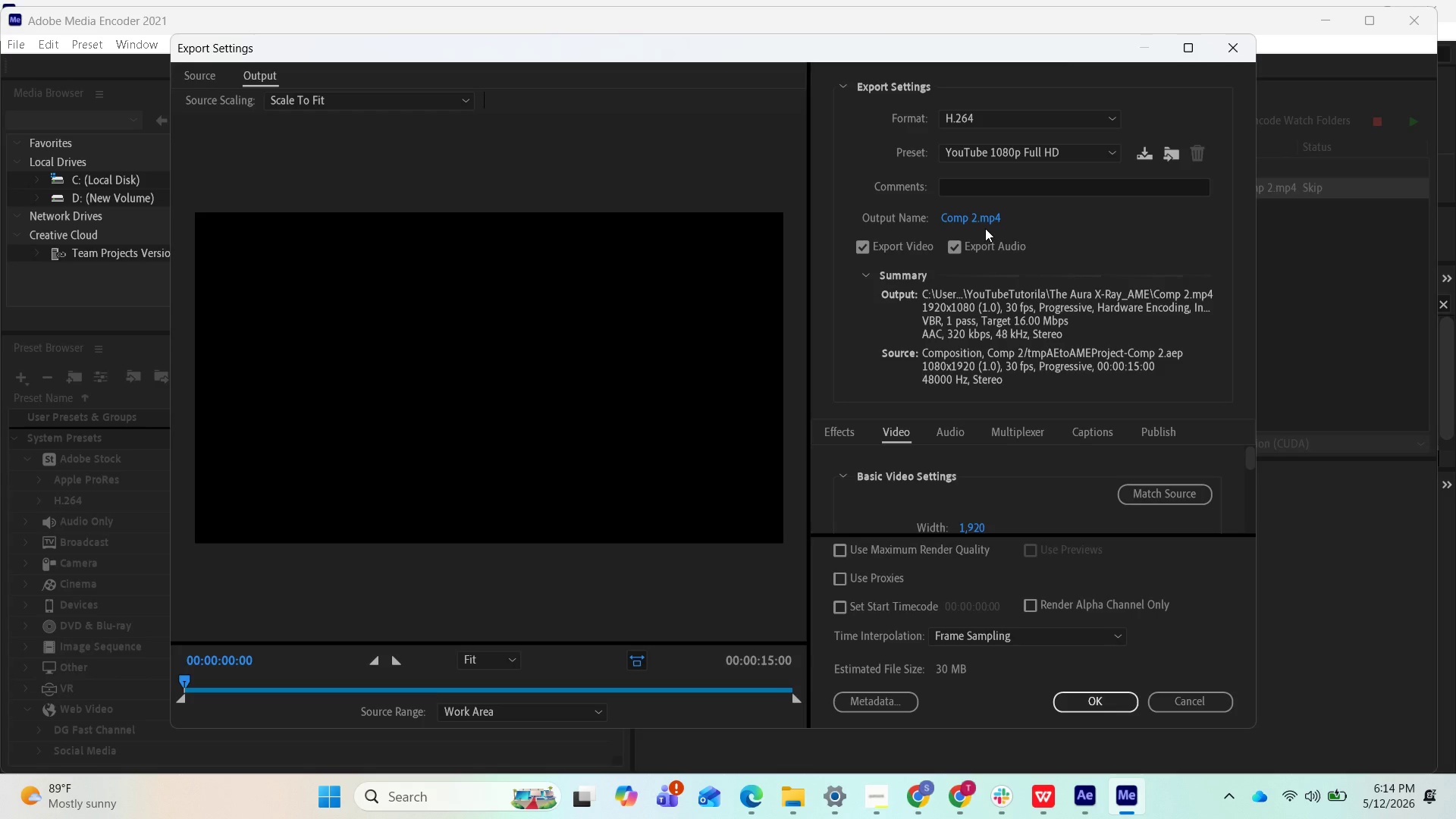 
wait(20.03)
 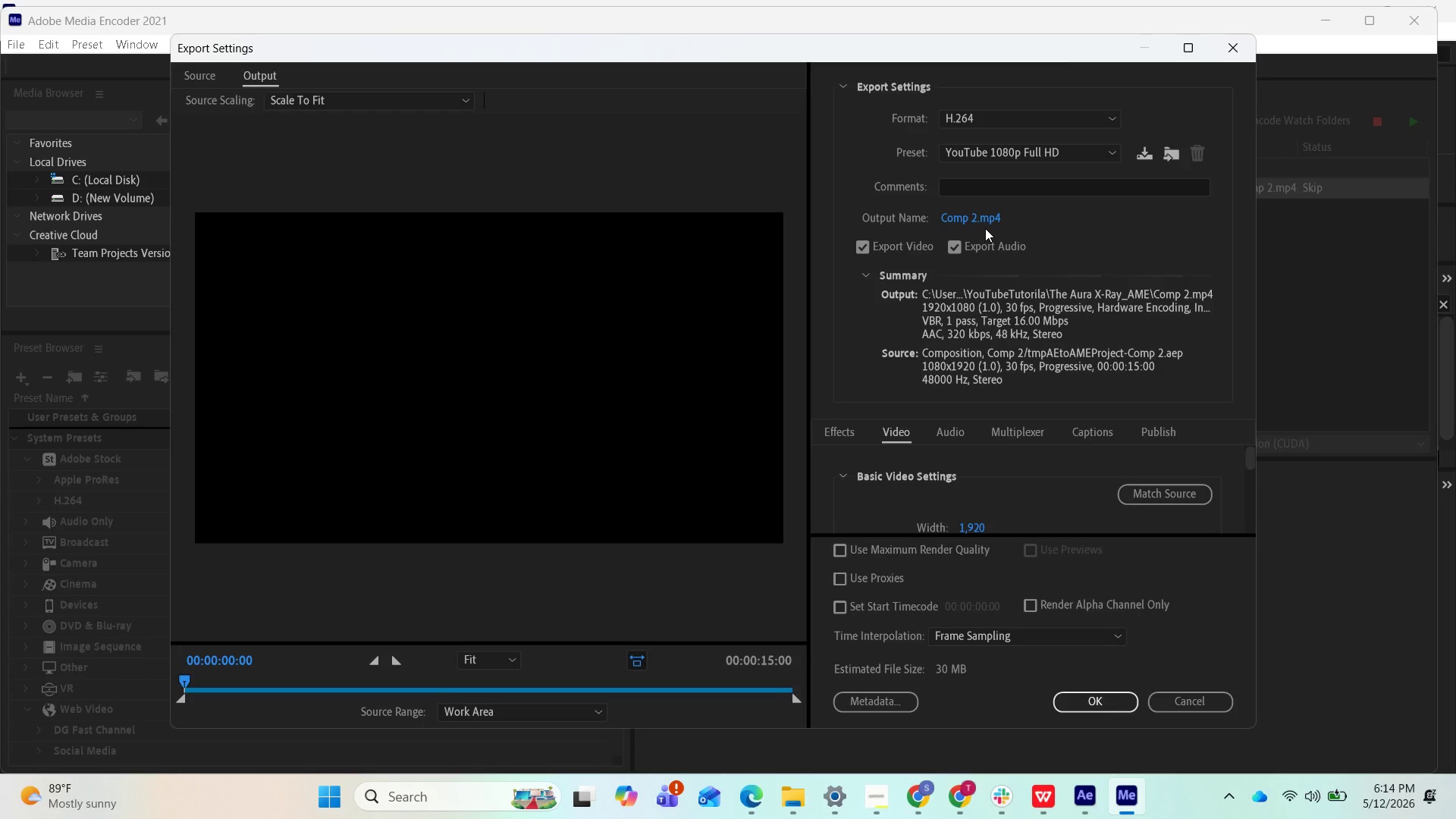 
left_click([1015, 146])
 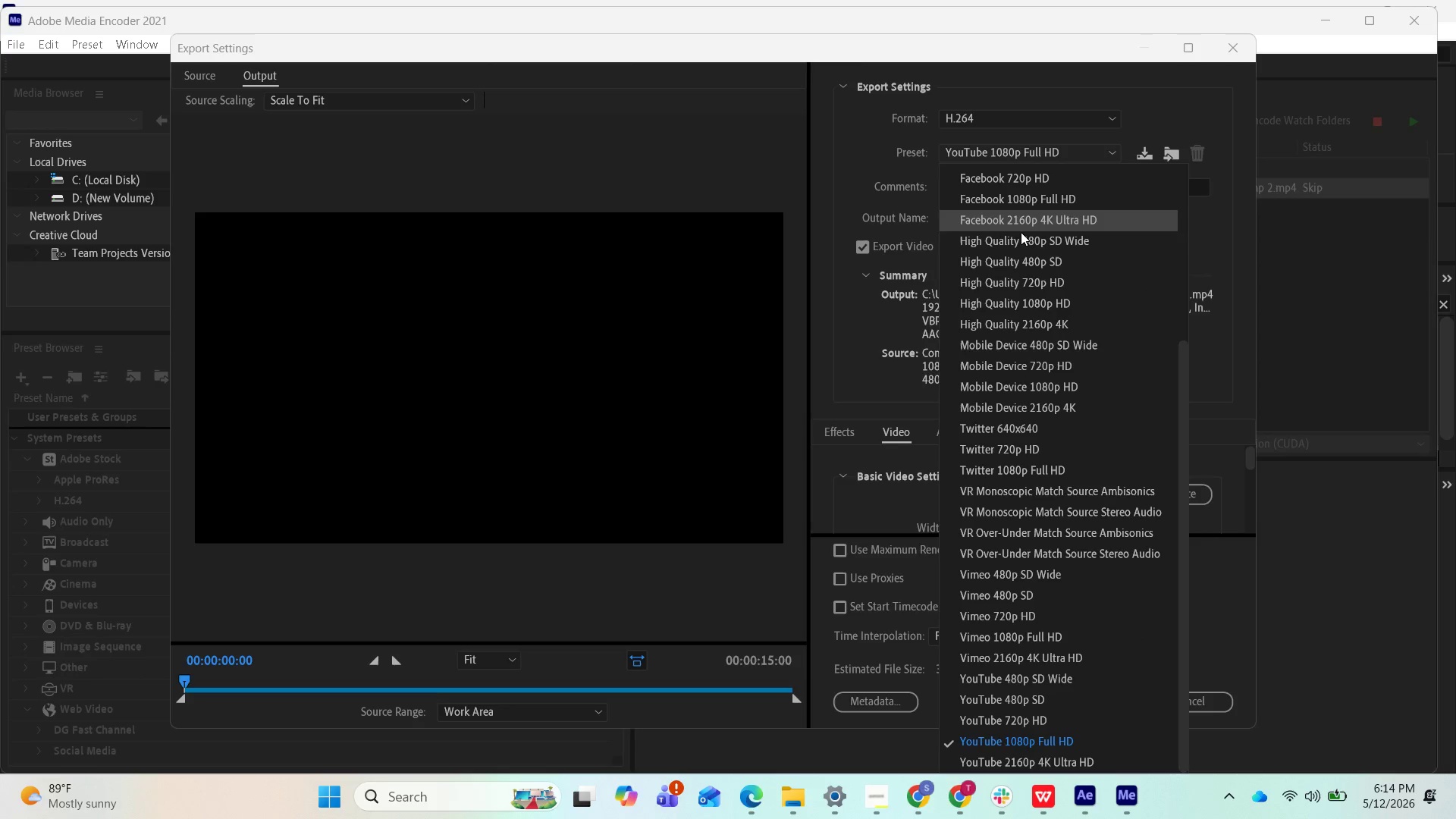 
scroll: coordinate [1044, 246], scroll_direction: up, amount: 5.0
 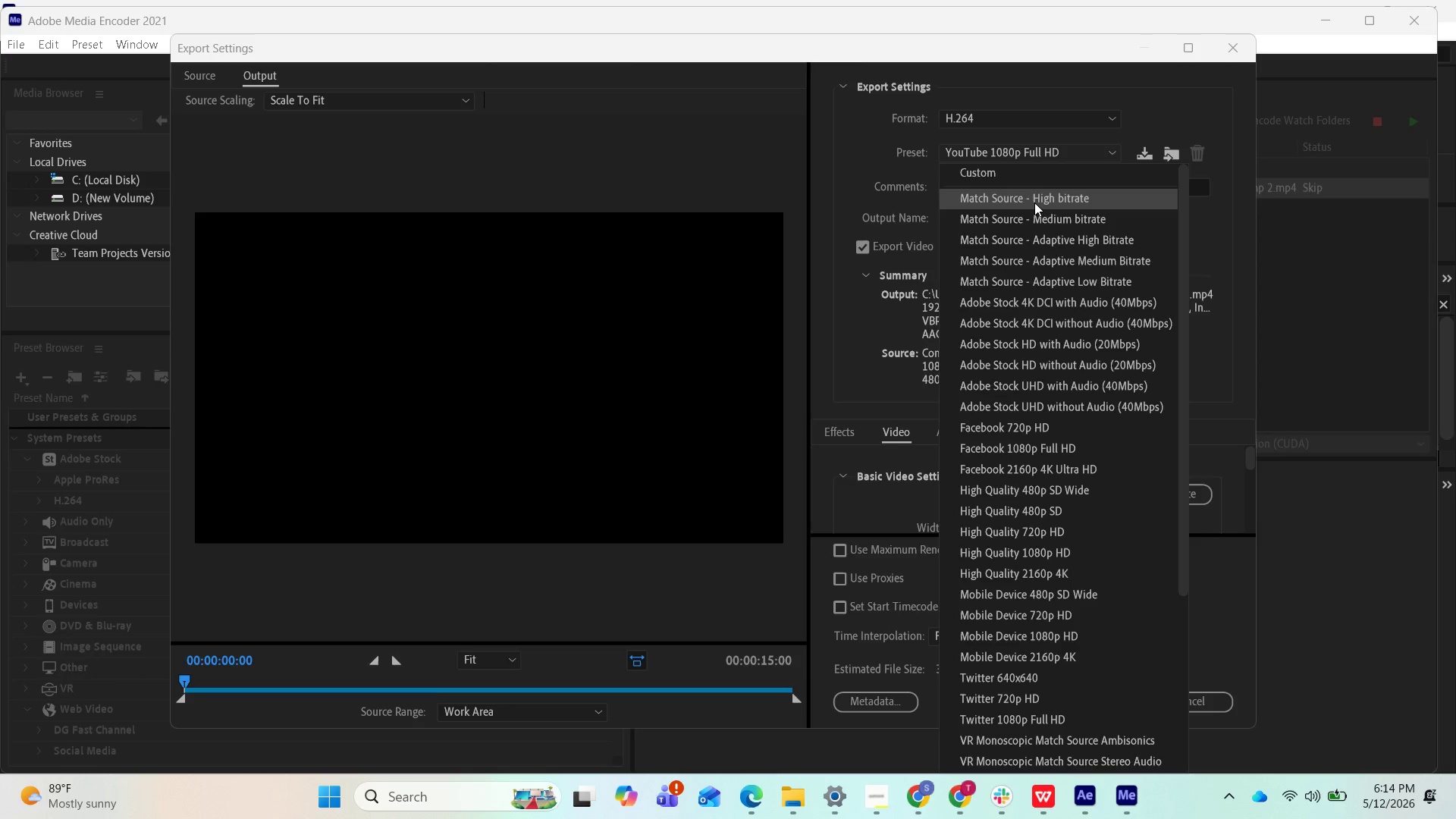 
left_click([1034, 202])
 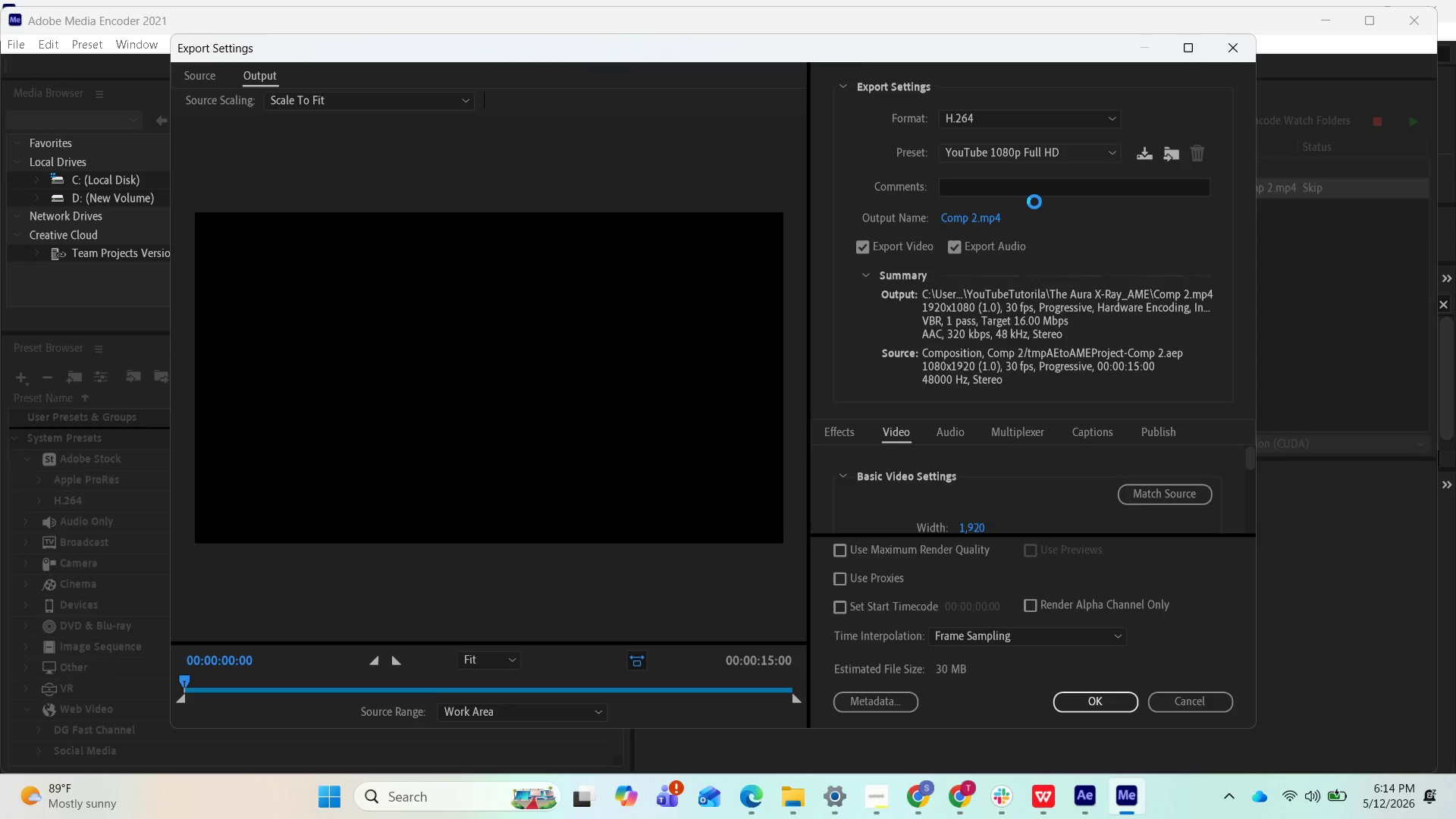 
mouse_move([1050, 210])
 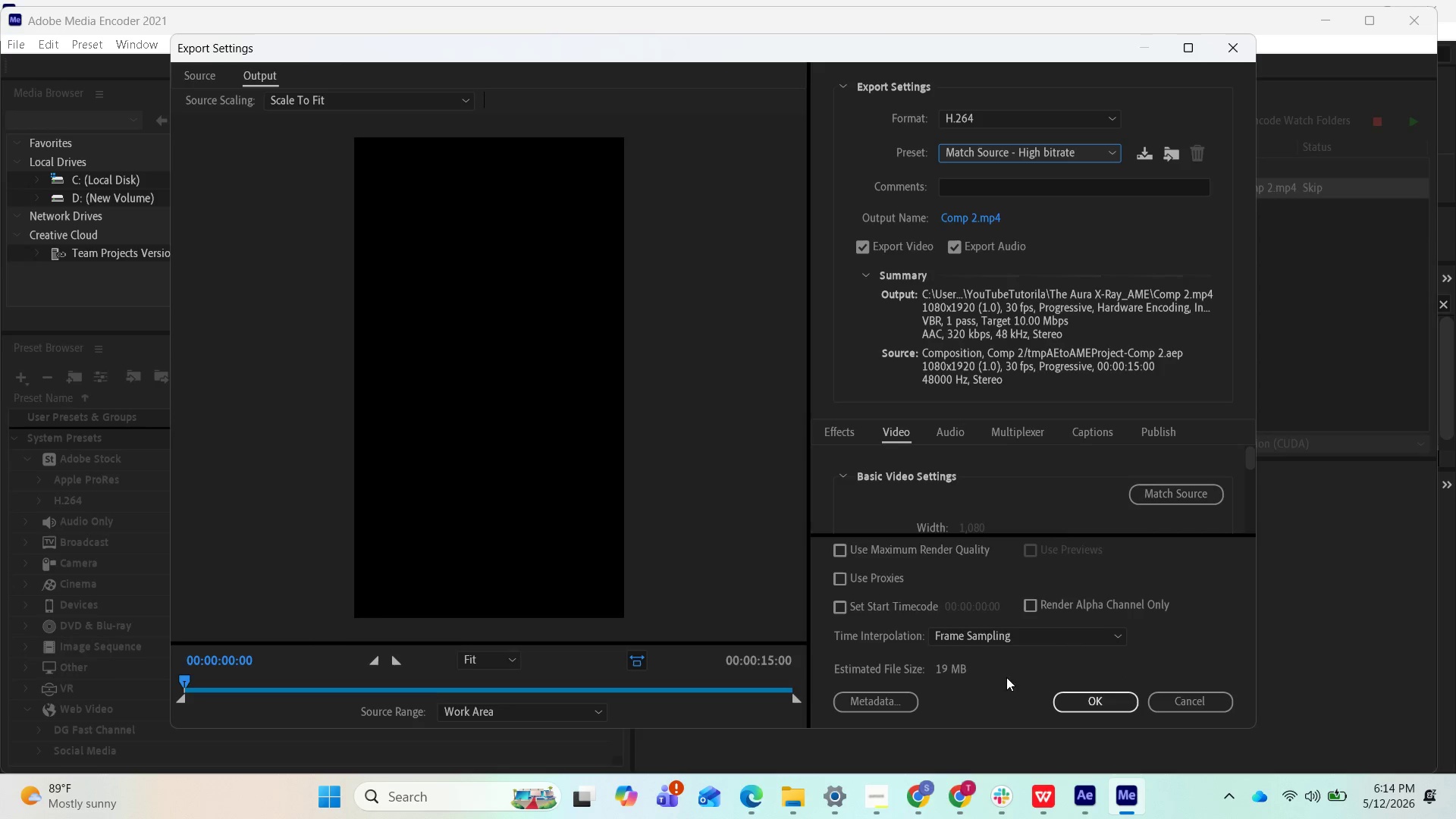 
wait(7.93)
 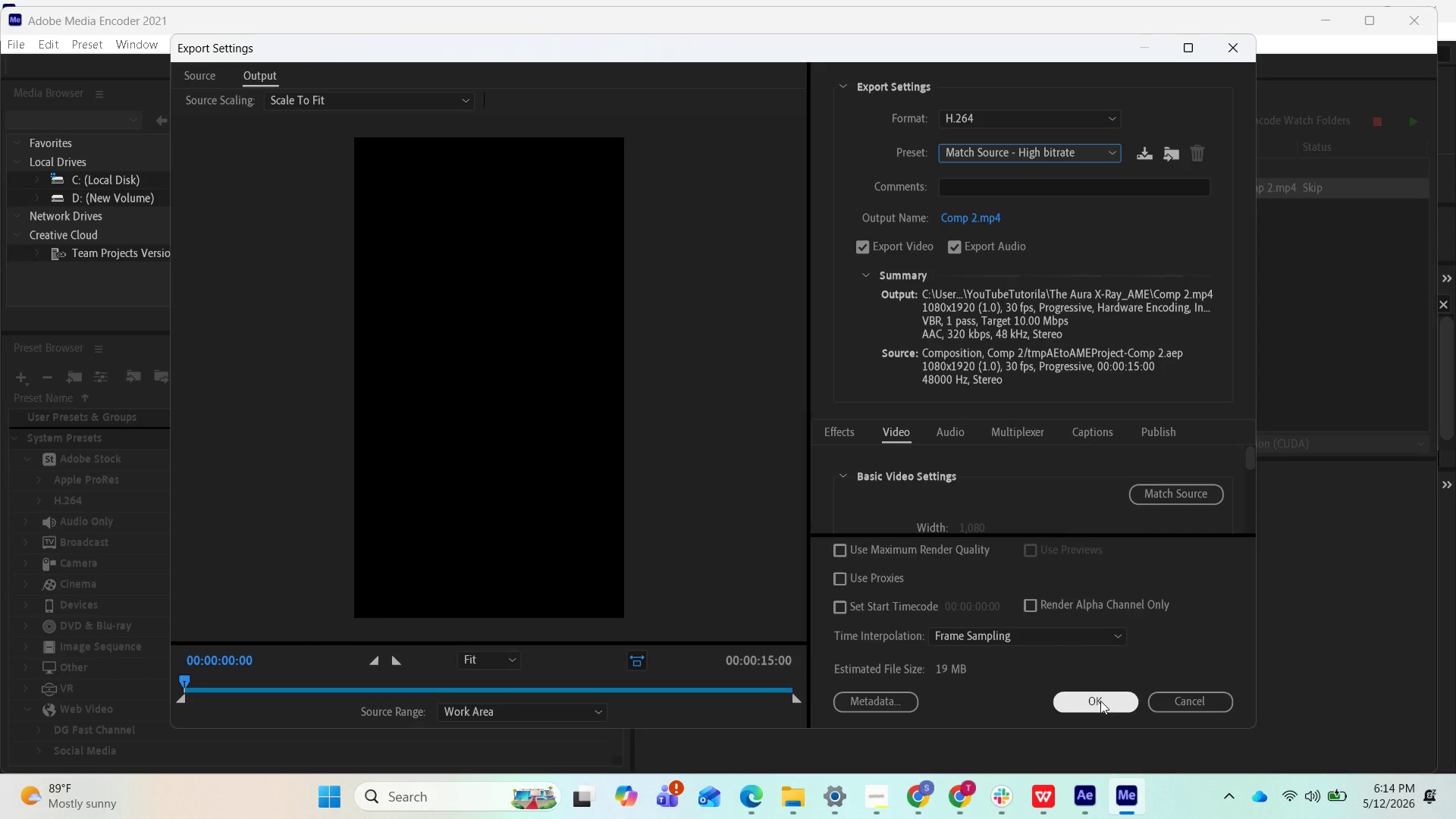 
left_click_drag(start_coordinate=[189, 676], to_coordinate=[115, 706])
 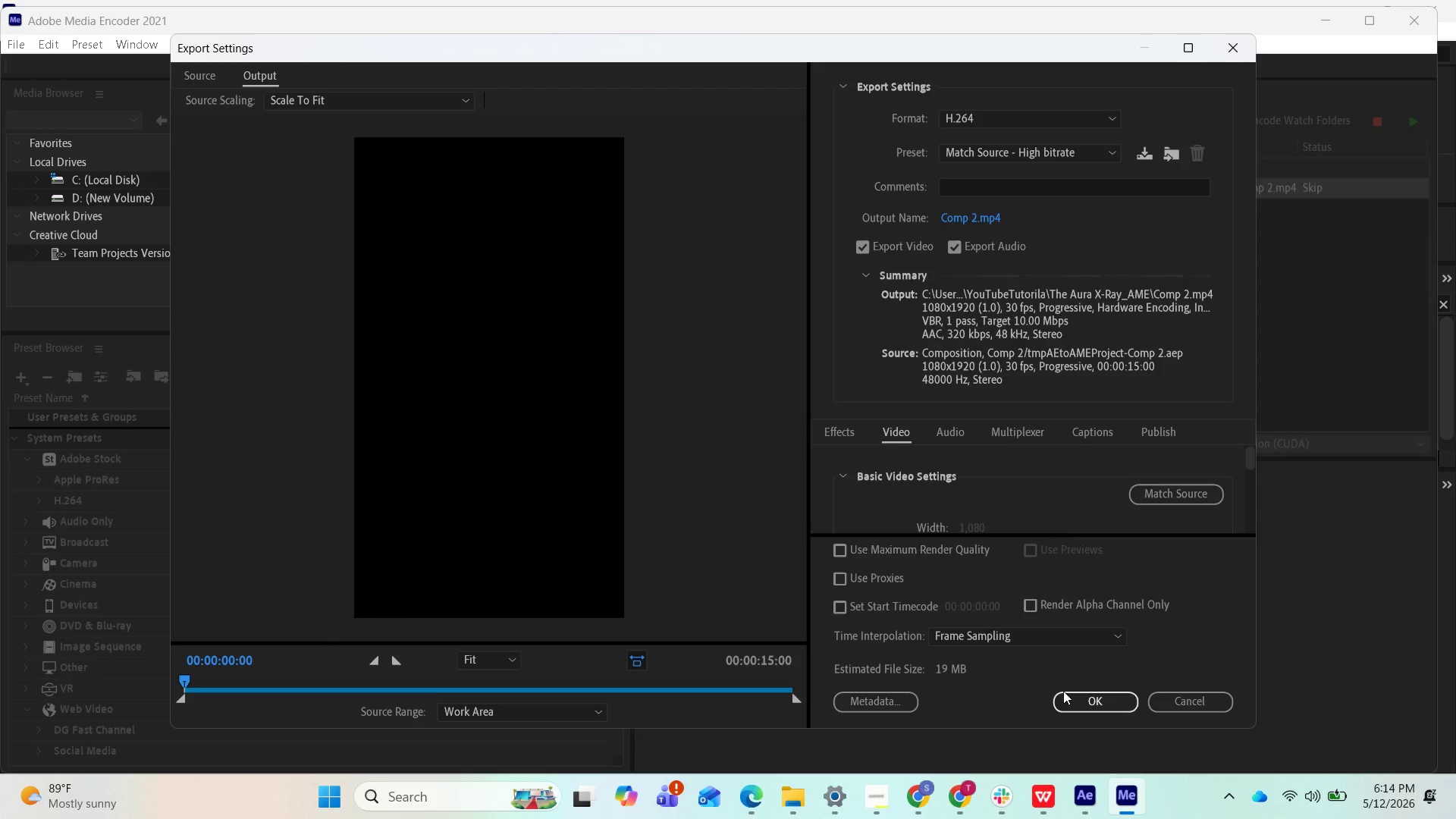 
left_click([1068, 693])
 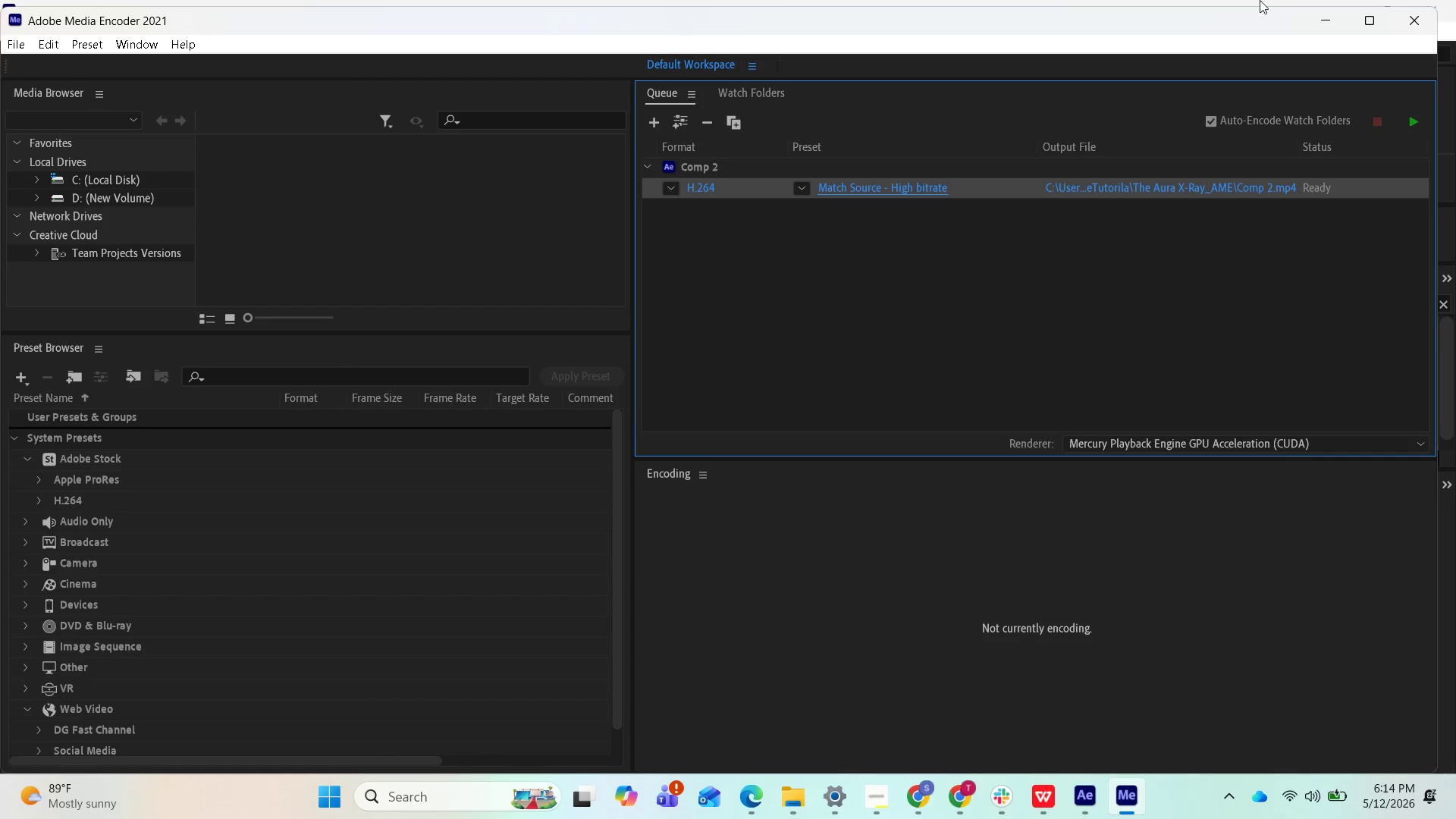 
wait(6.97)
 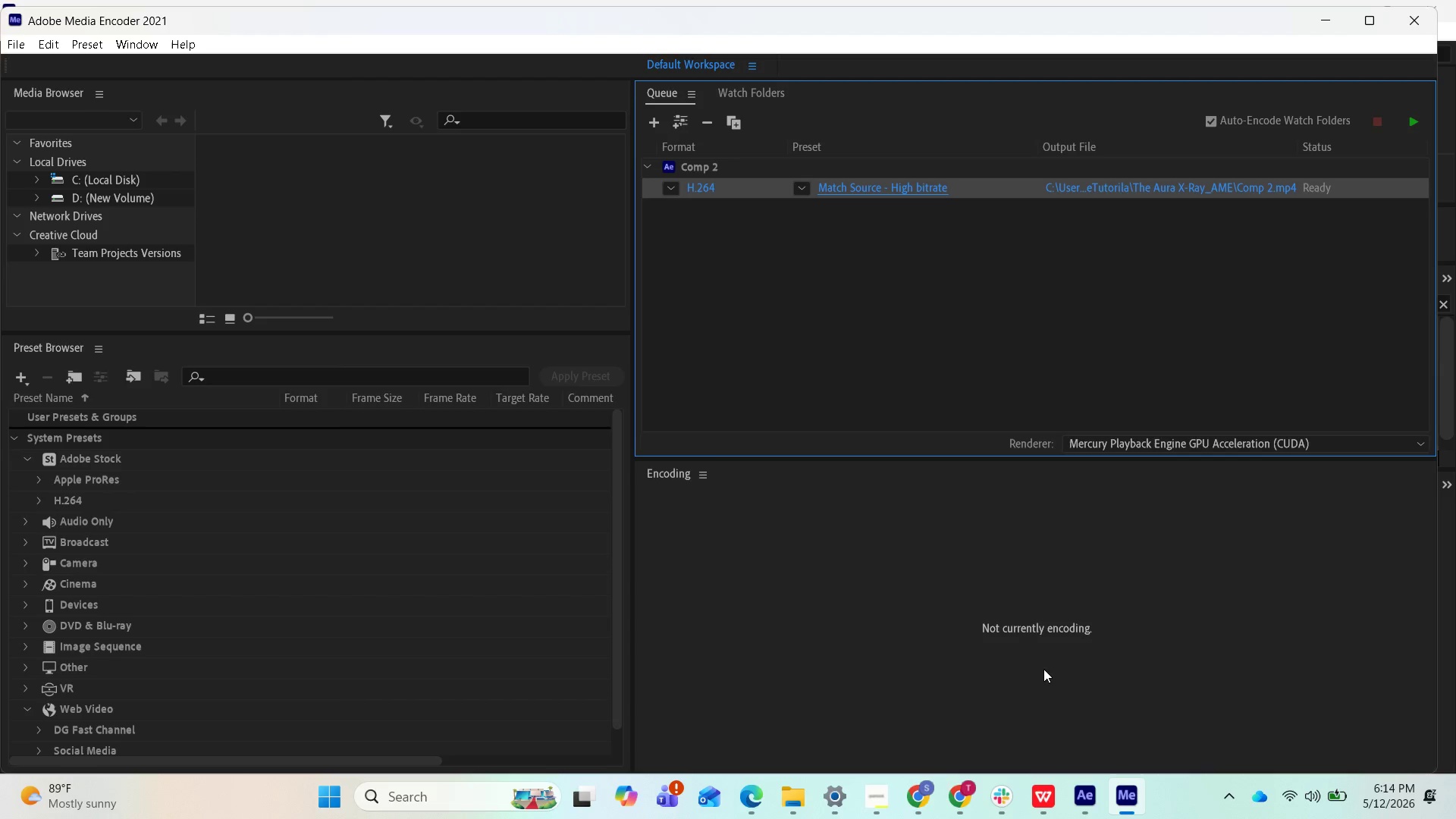 
left_click([1404, 115])
 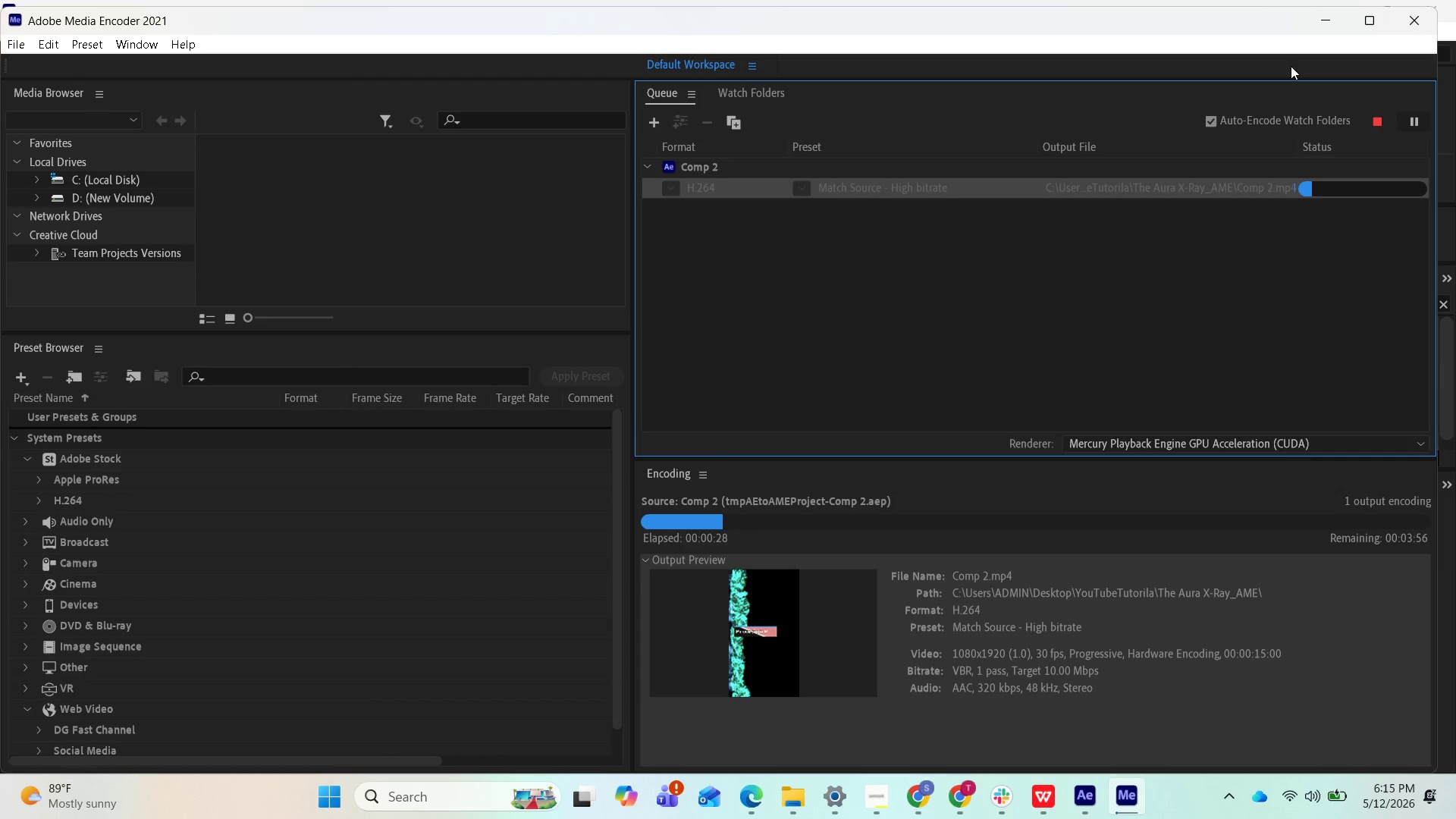 
wait(35.07)
 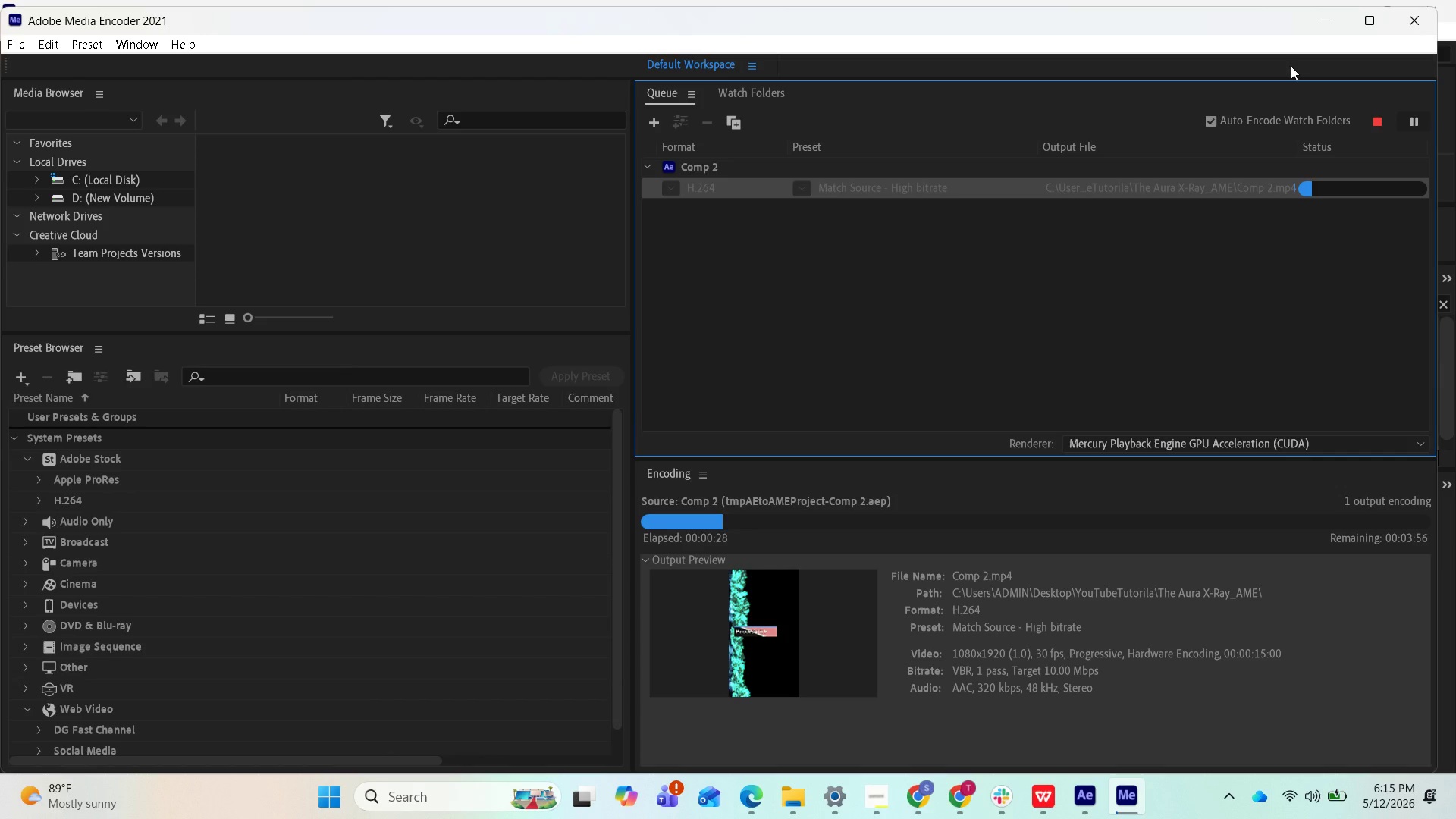 
mouse_move([1377, -2])
 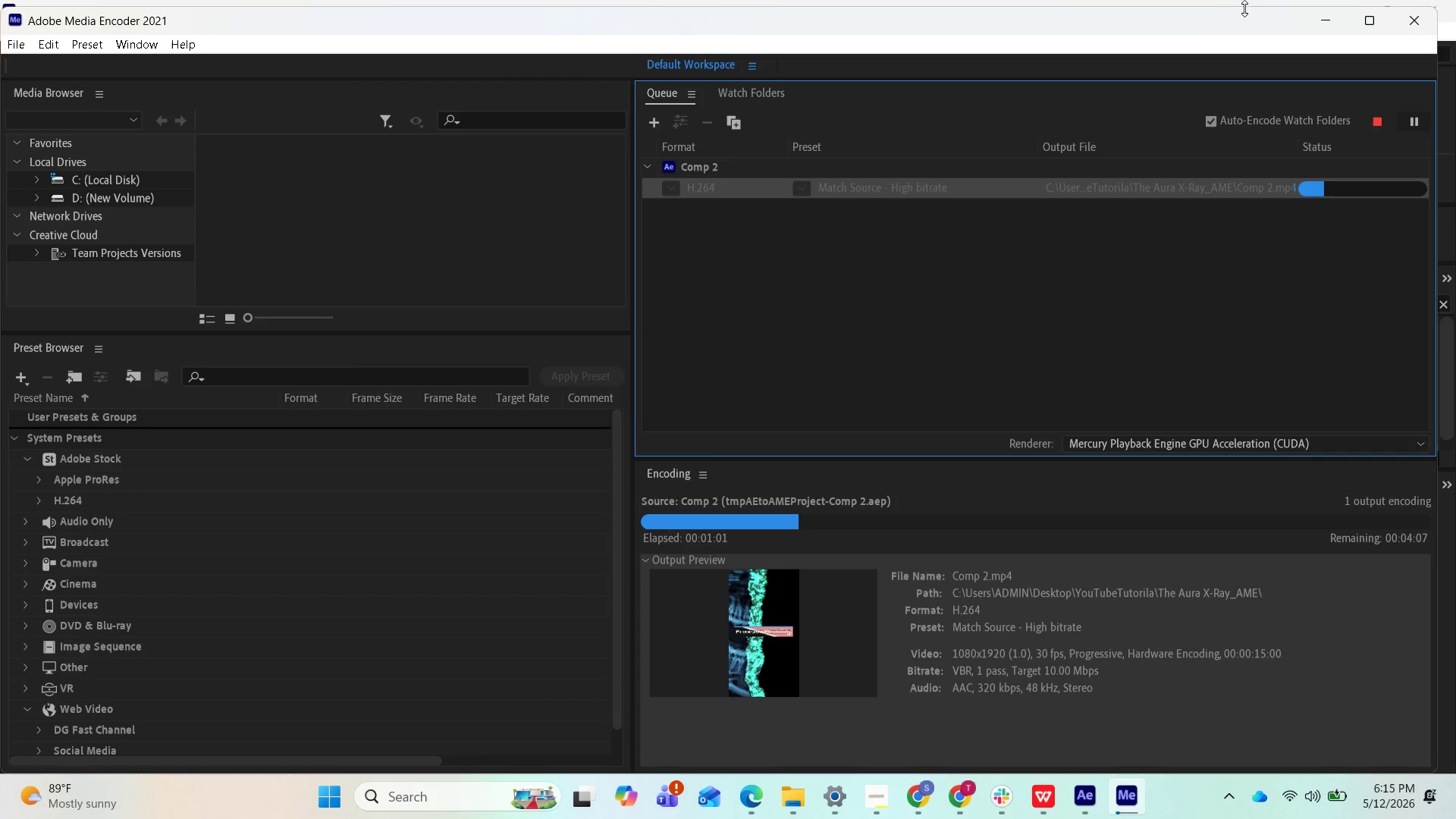 
wait(33.71)
 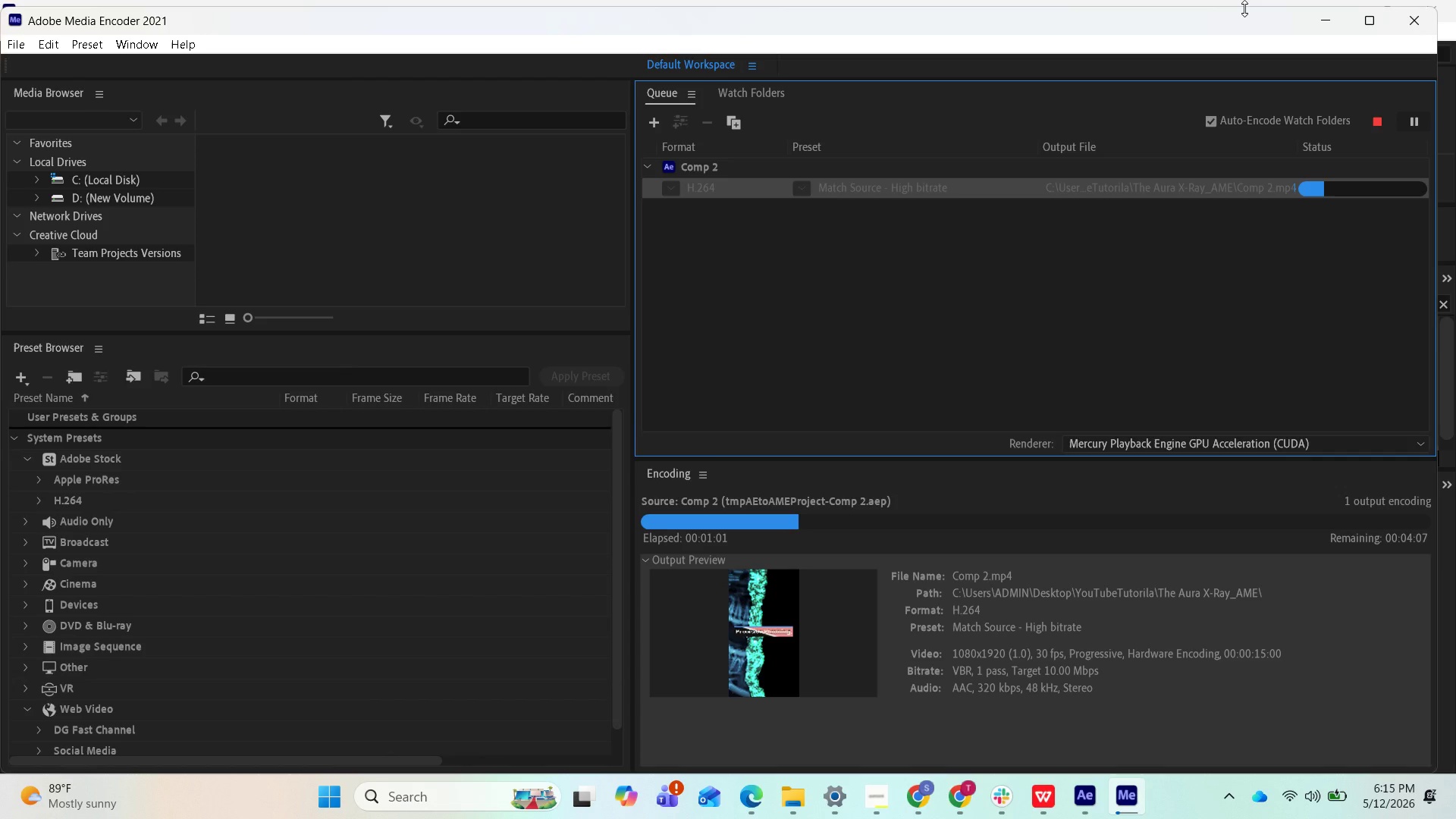 
left_click([883, 798])